 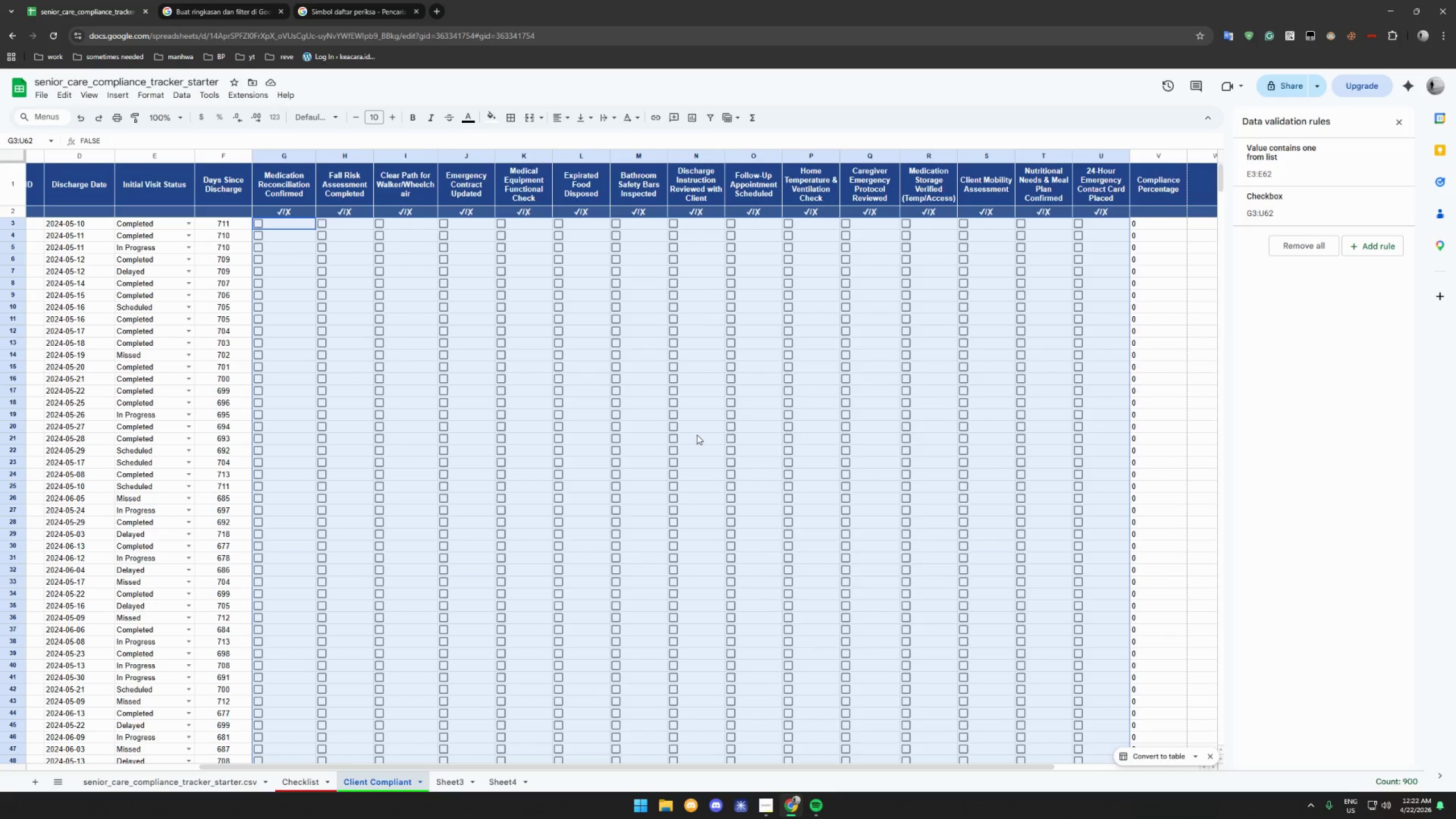 
left_click([228, 780])
 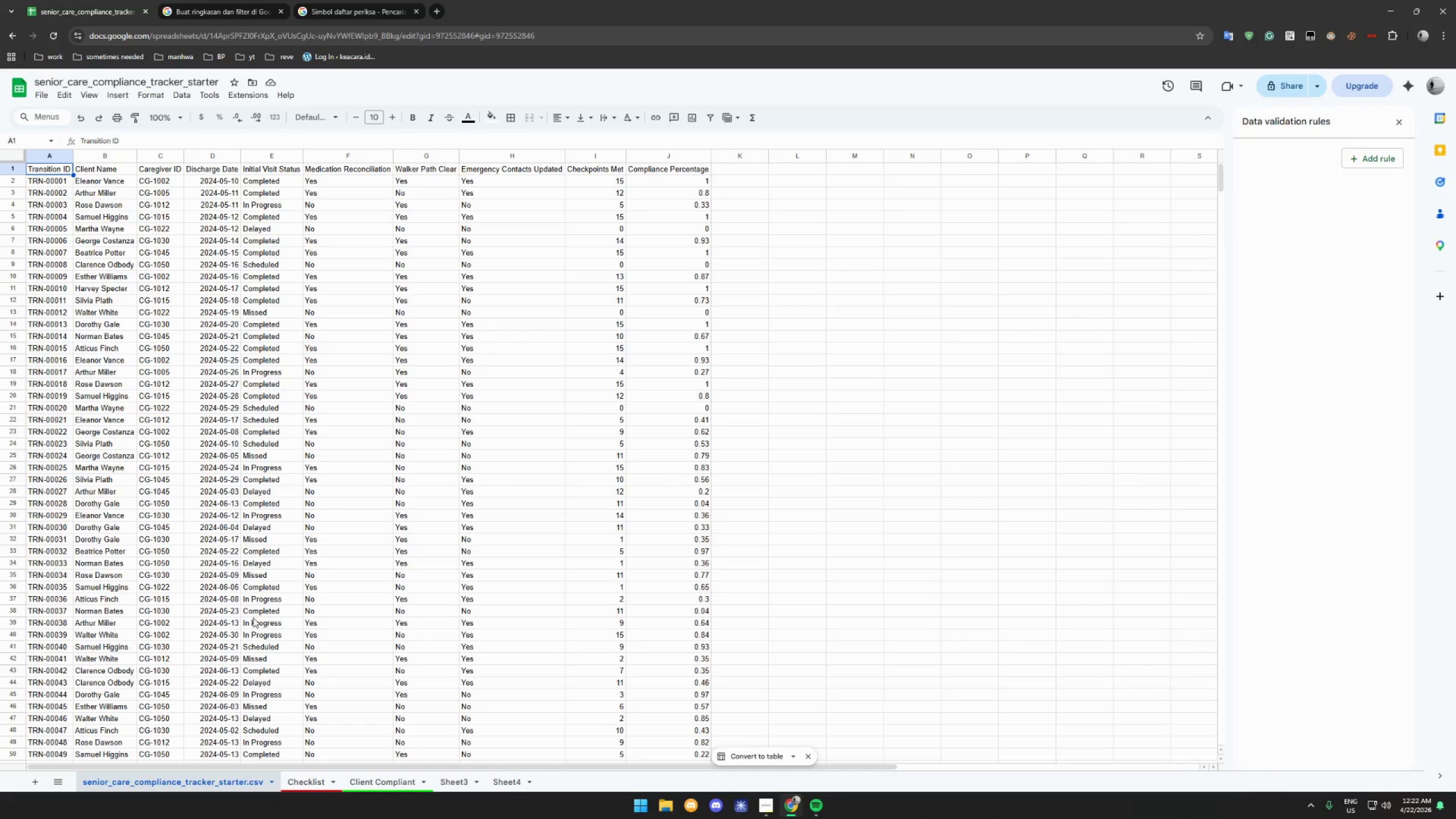 
scroll: coordinate [253, 618], scroll_direction: up, amount: 4.0
 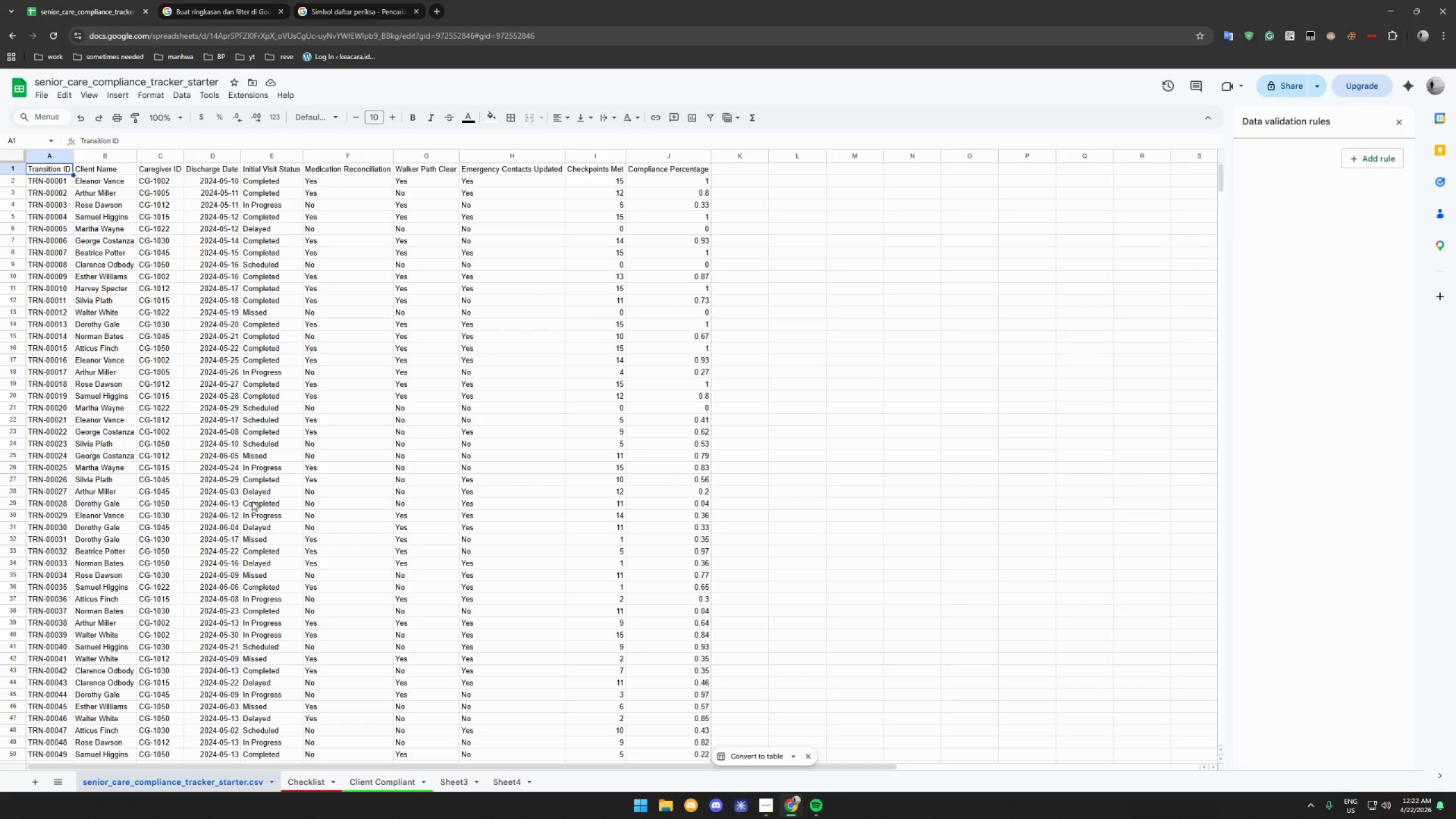 
scroll: coordinate [256, 509], scroll_direction: down, amount: 11.0
 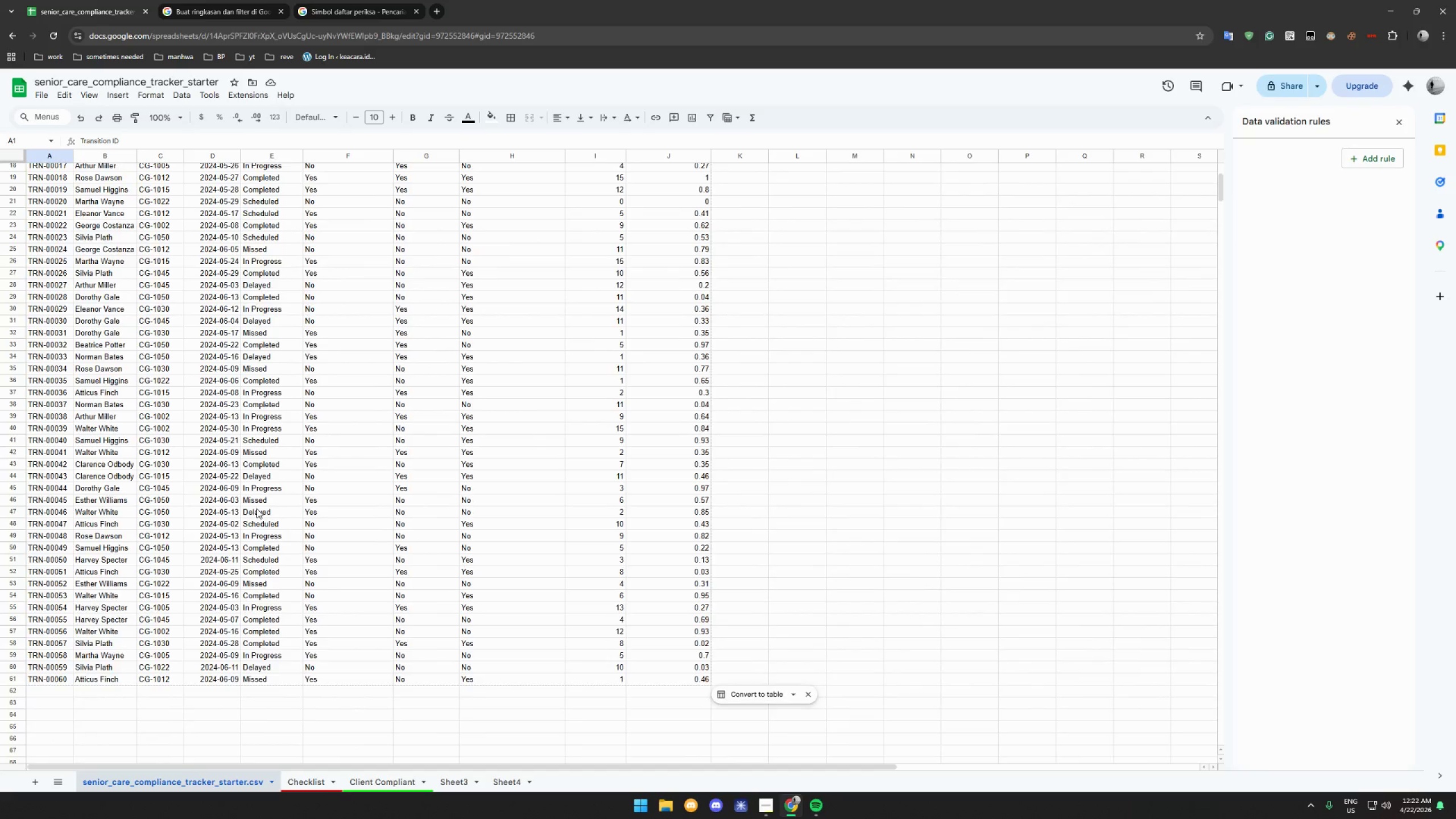 
scroll: coordinate [257, 506], scroll_direction: up, amount: 25.0
 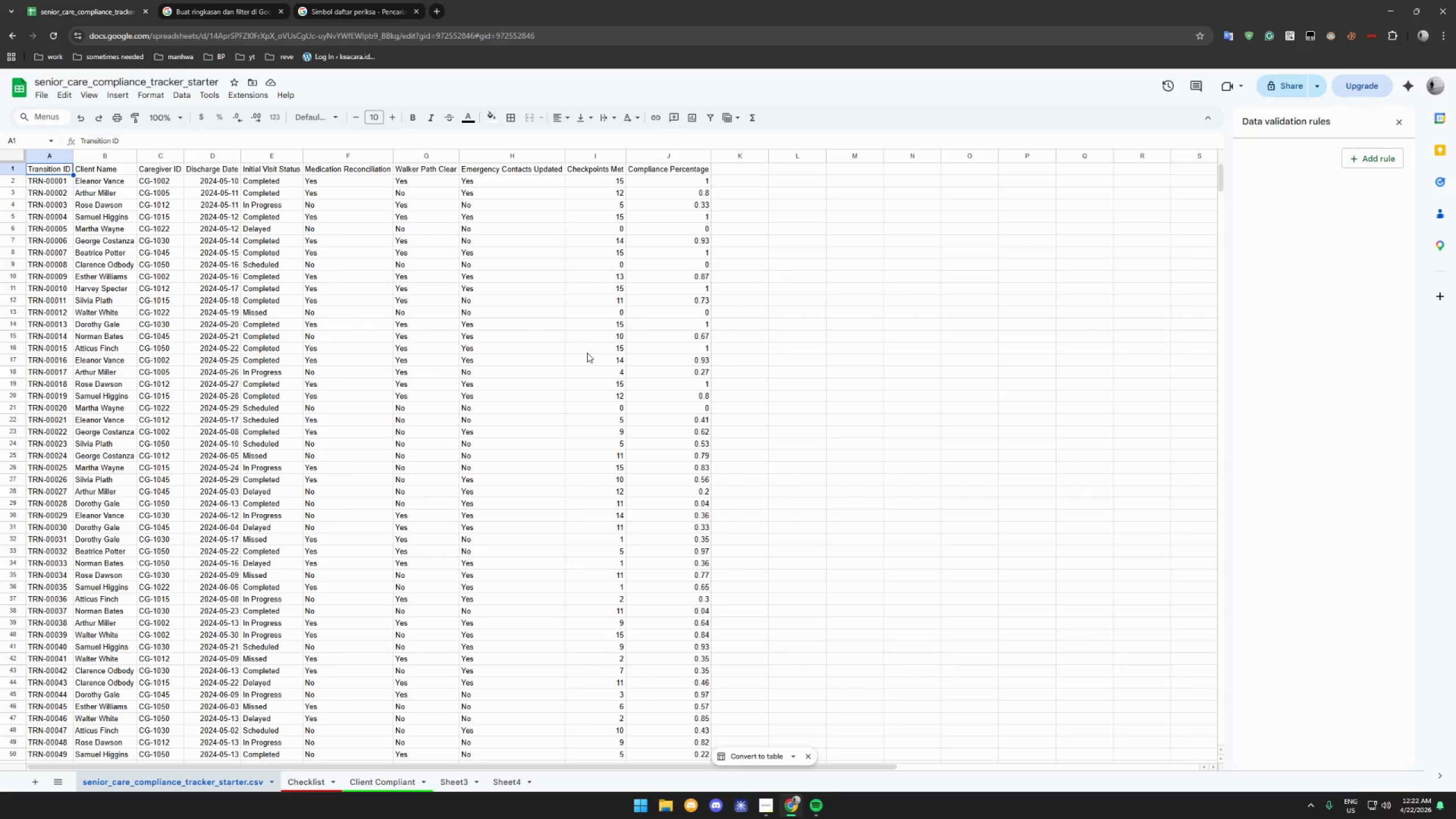 
wait(6.43)
 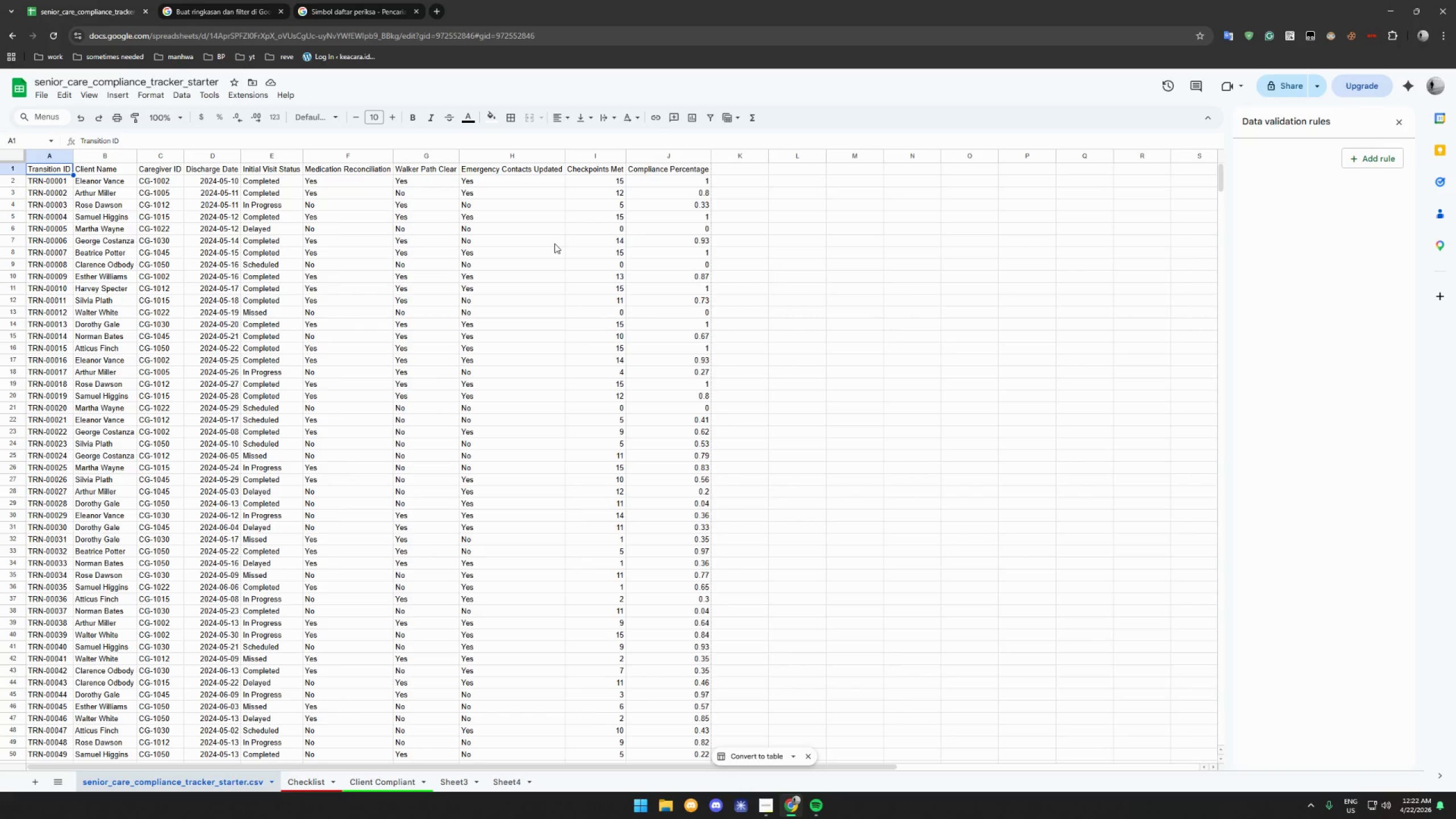 
left_click([383, 786])
 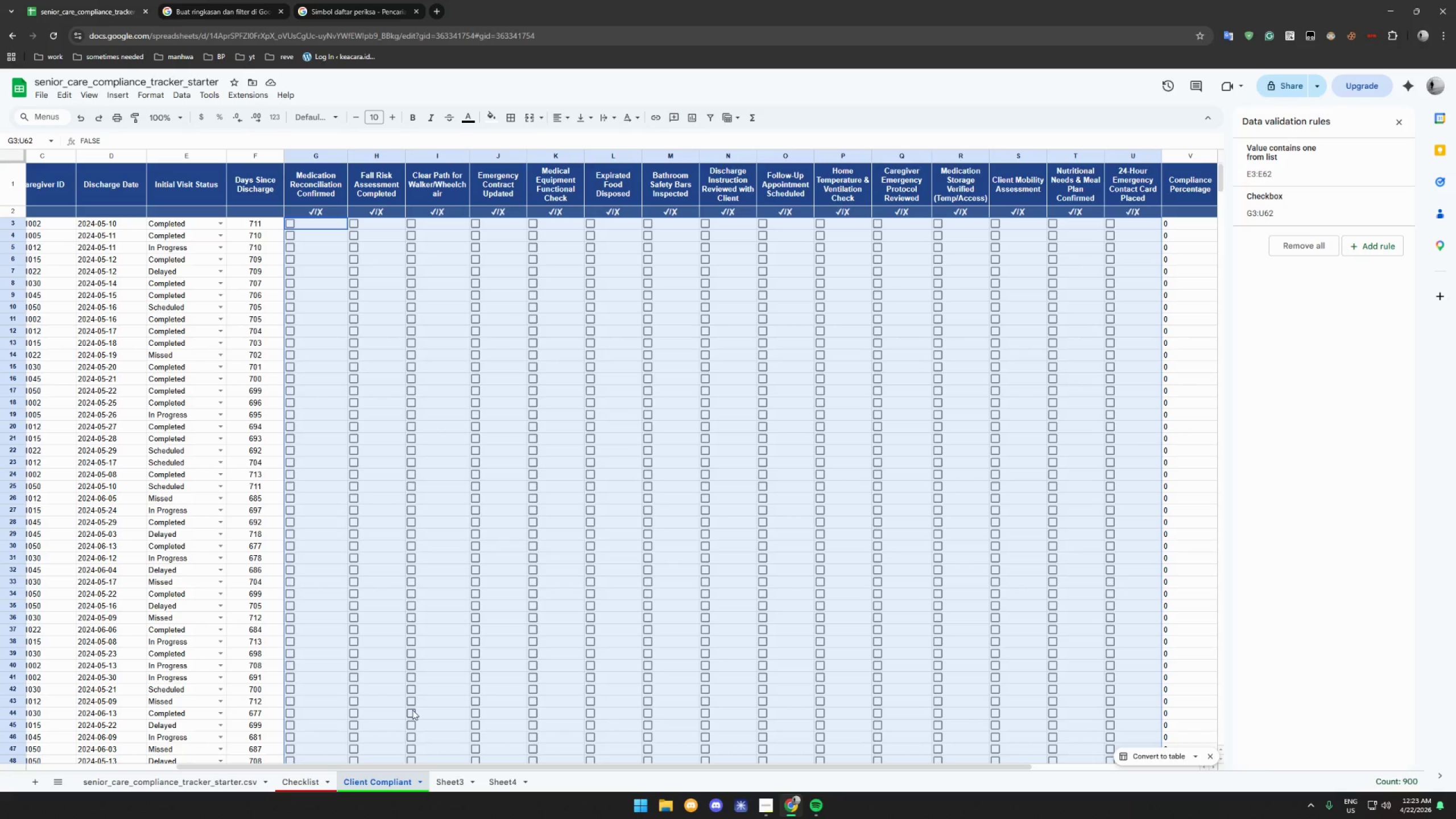 
wait(39.23)
 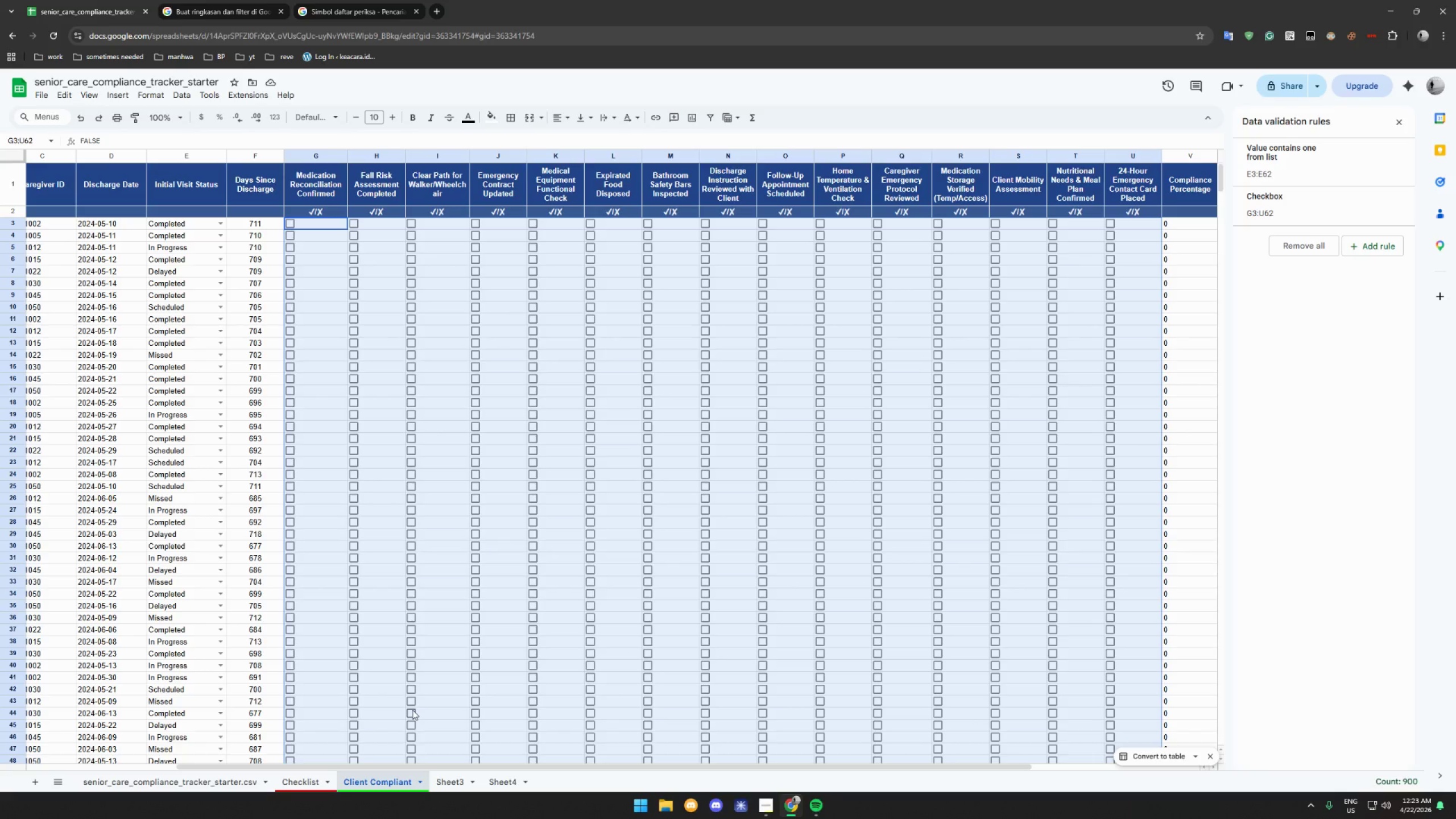 
left_click([565, 119])
 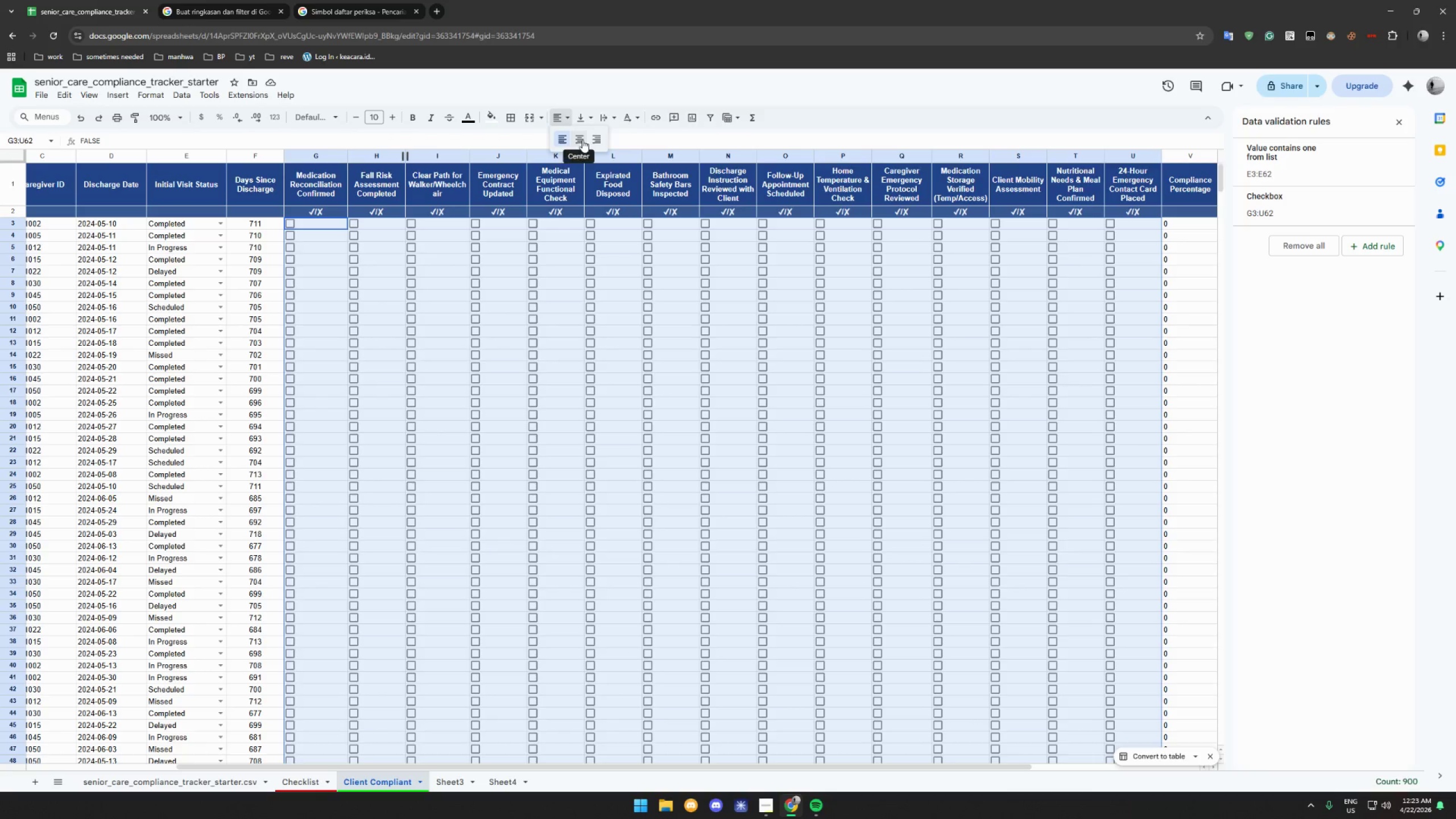 
left_click([582, 140])
 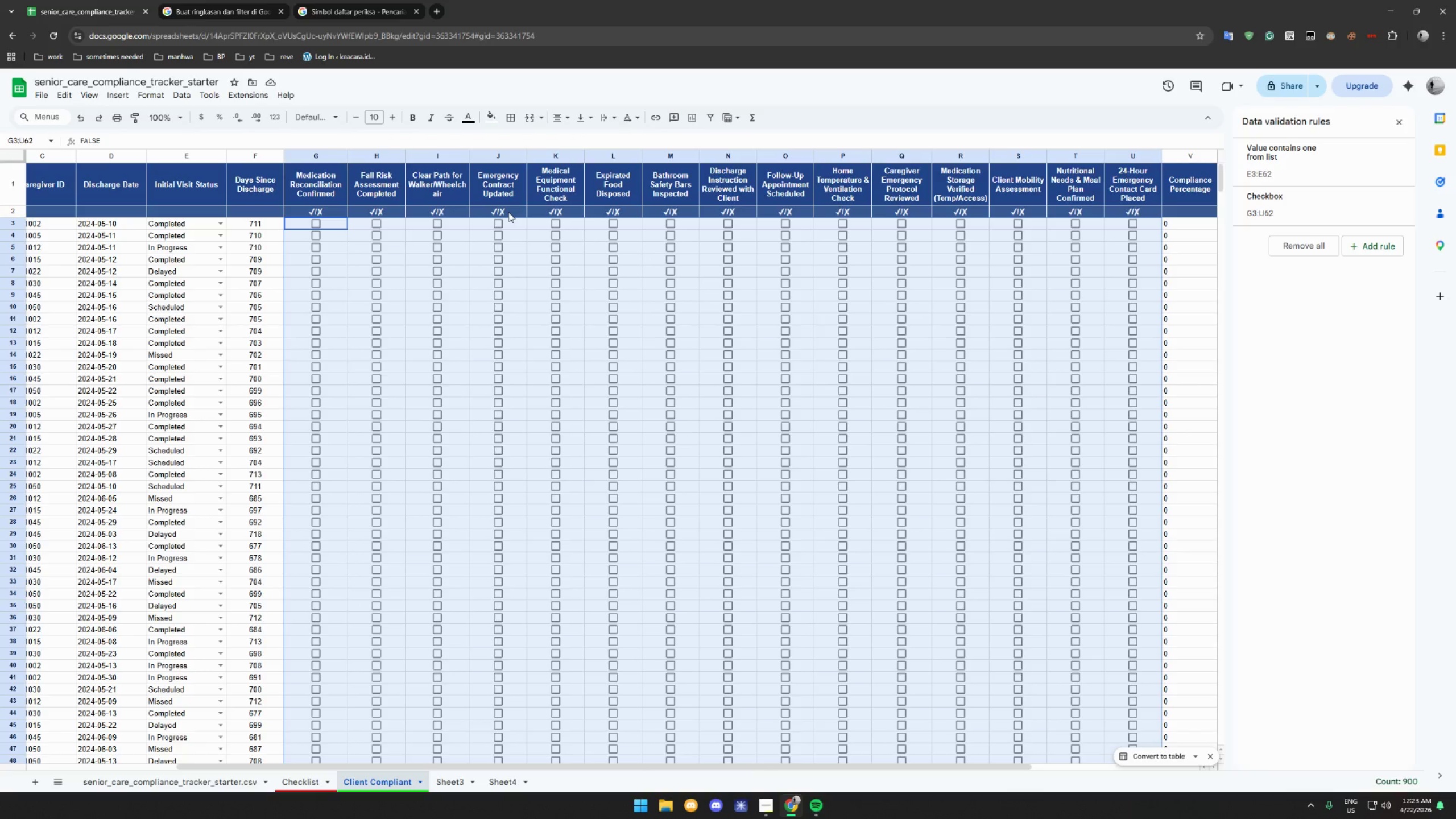 
wait(44.61)
 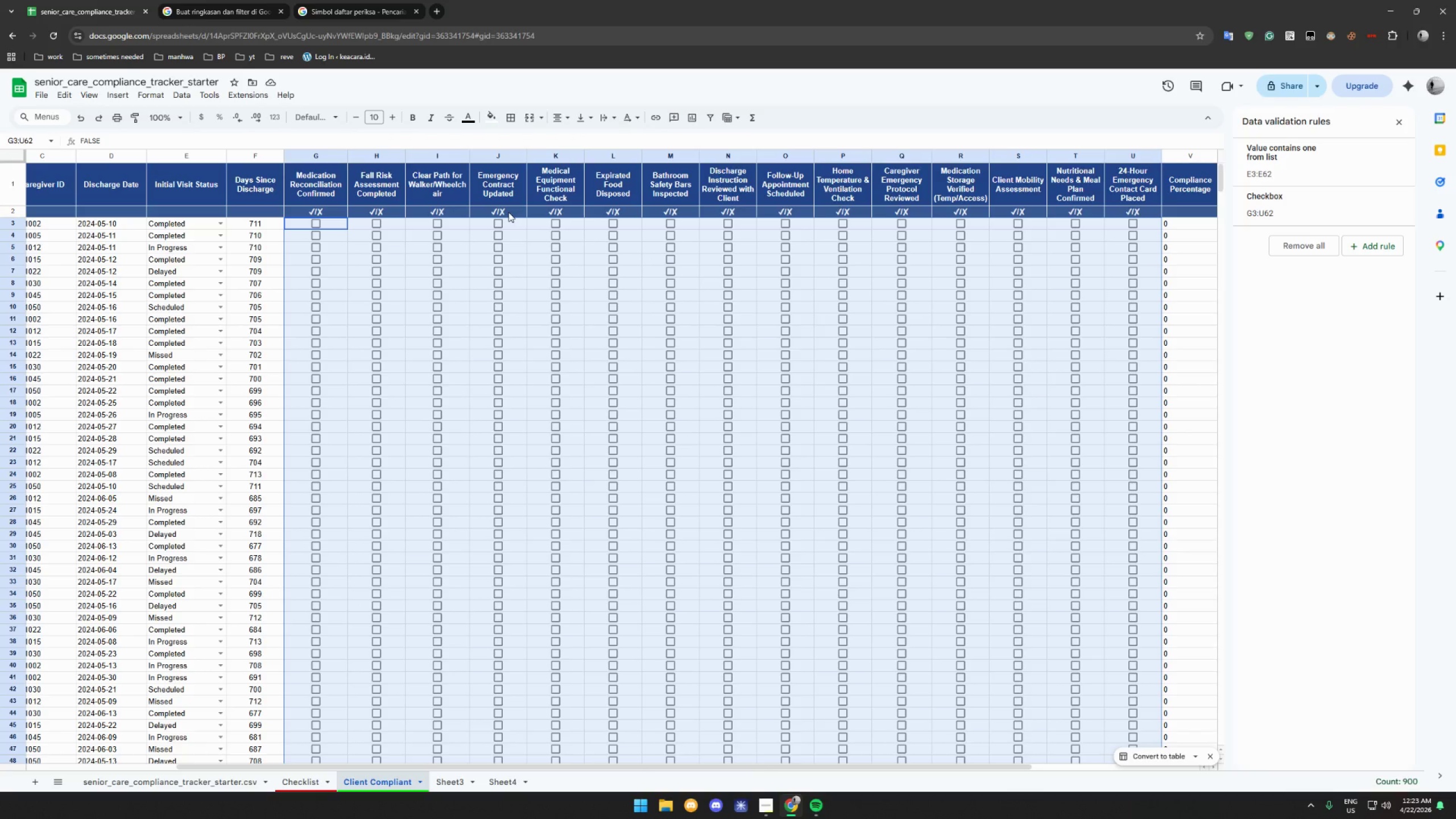 
scroll: coordinate [676, 270], scroll_direction: up, amount: 2.0
 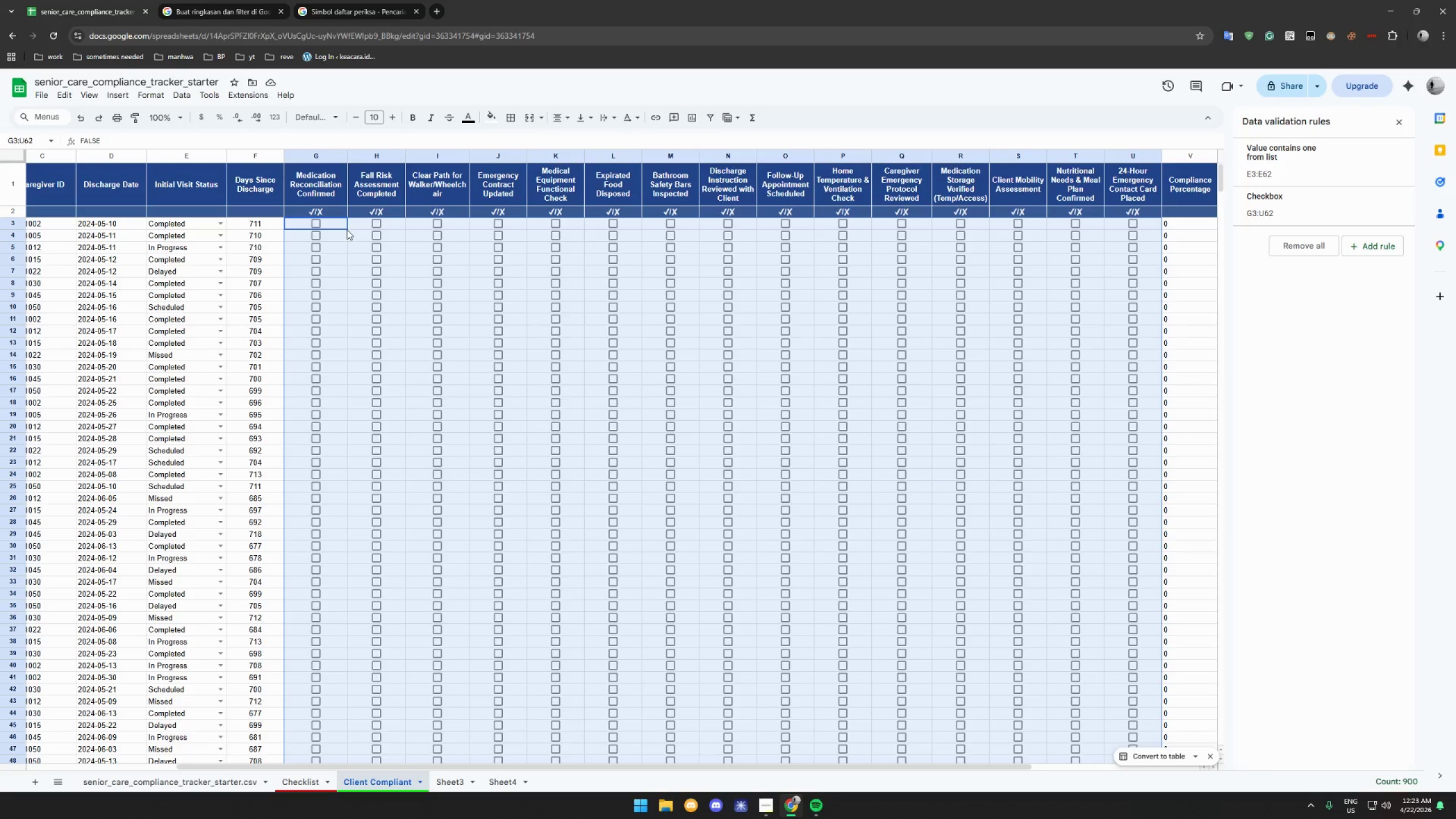 
left_click([389, 225])
 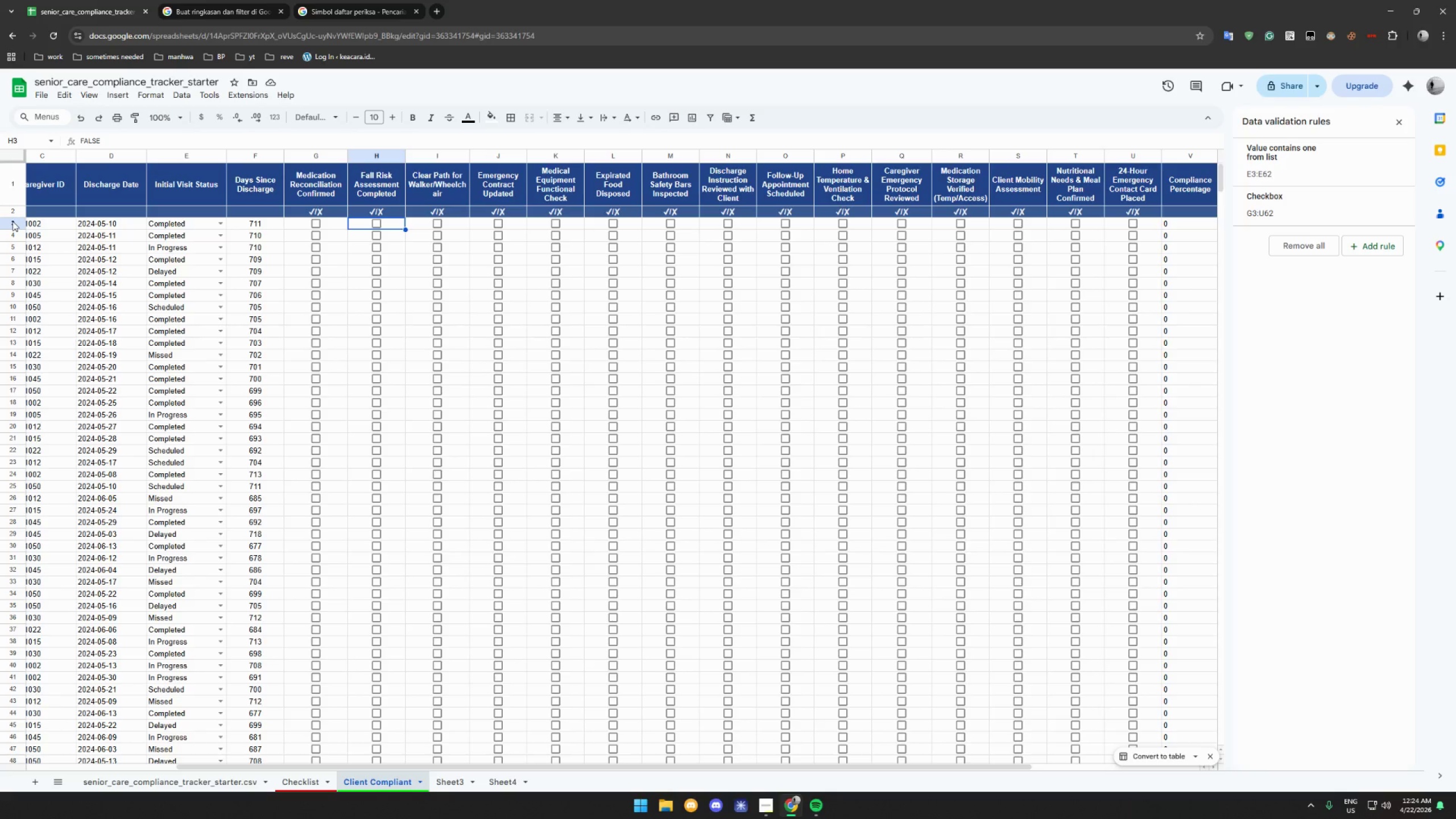 
wait(14.56)
 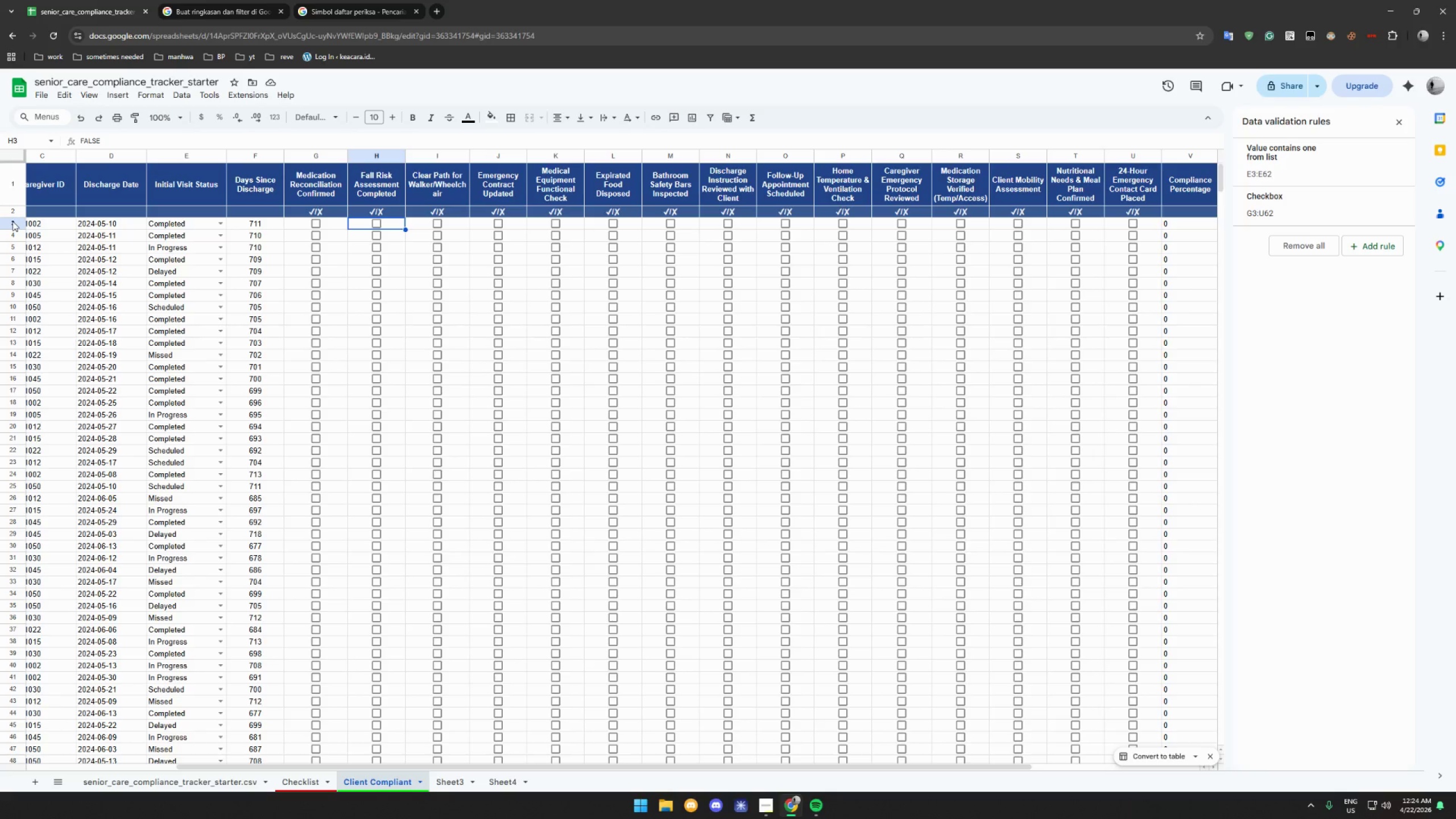 
scroll: coordinate [268, 304], scroll_direction: up, amount: 7.0
 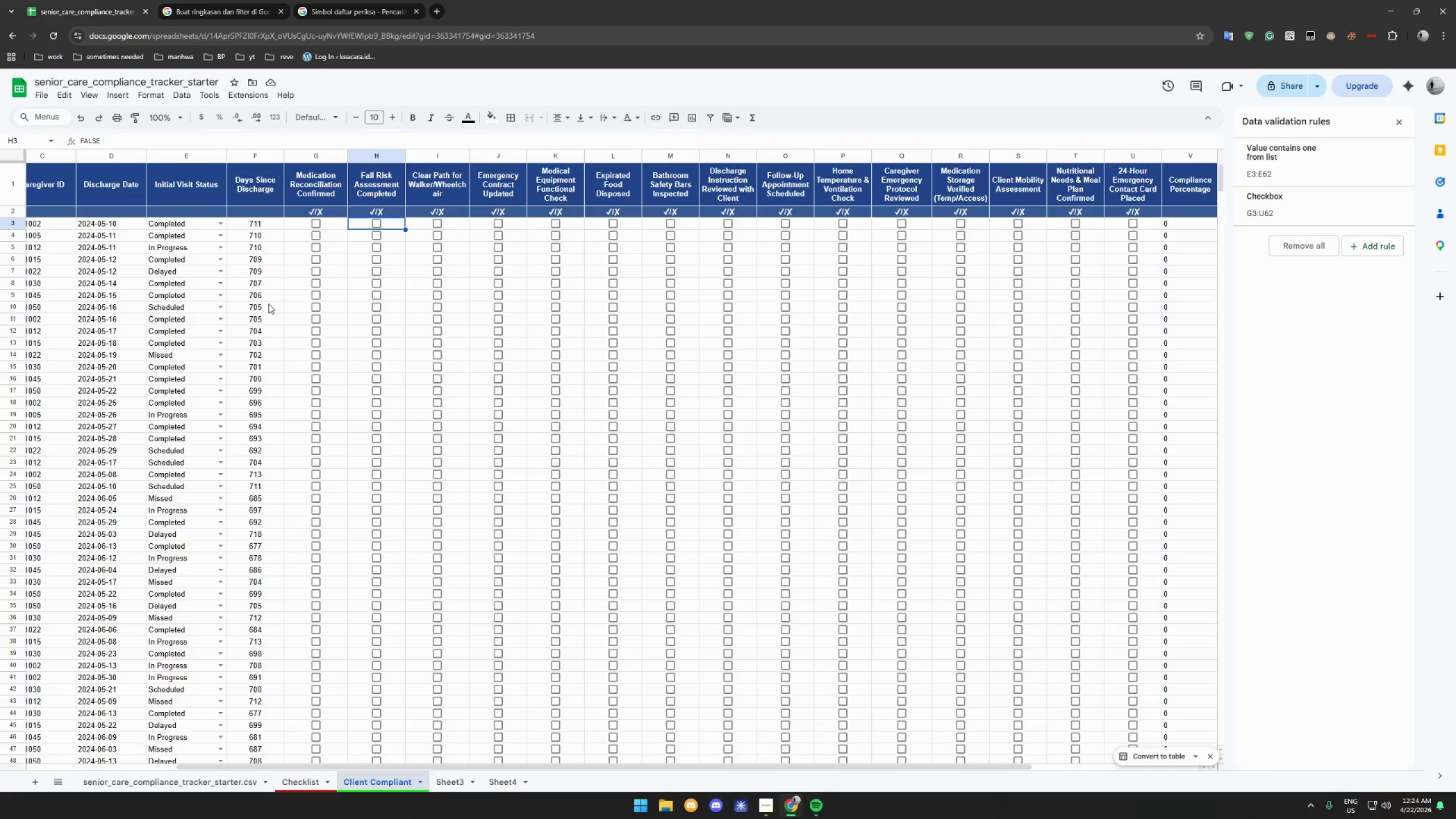 
scroll: coordinate [268, 304], scroll_direction: down, amount: 4.0
 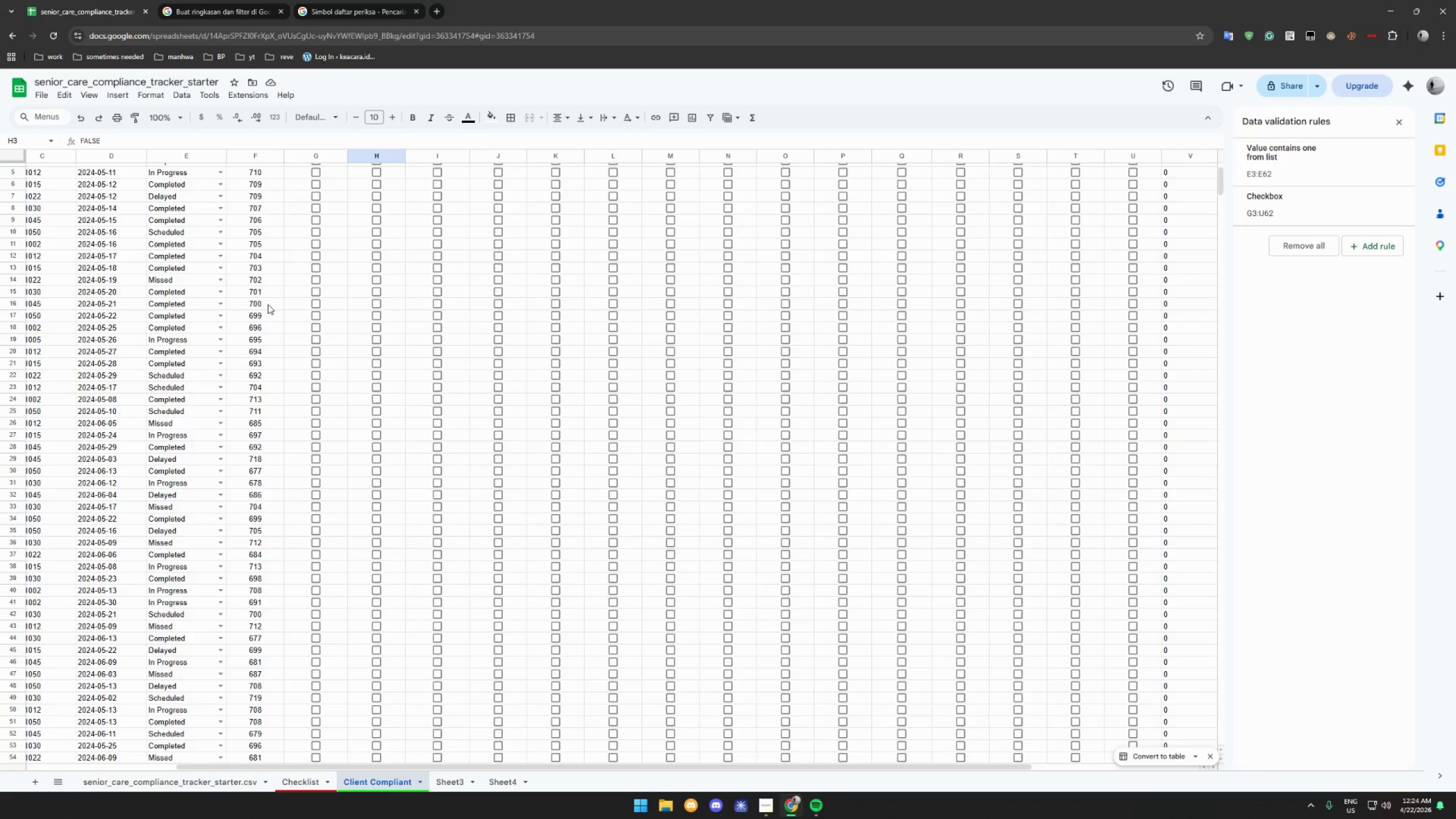 
scroll: coordinate [268, 304], scroll_direction: up, amount: 5.0
 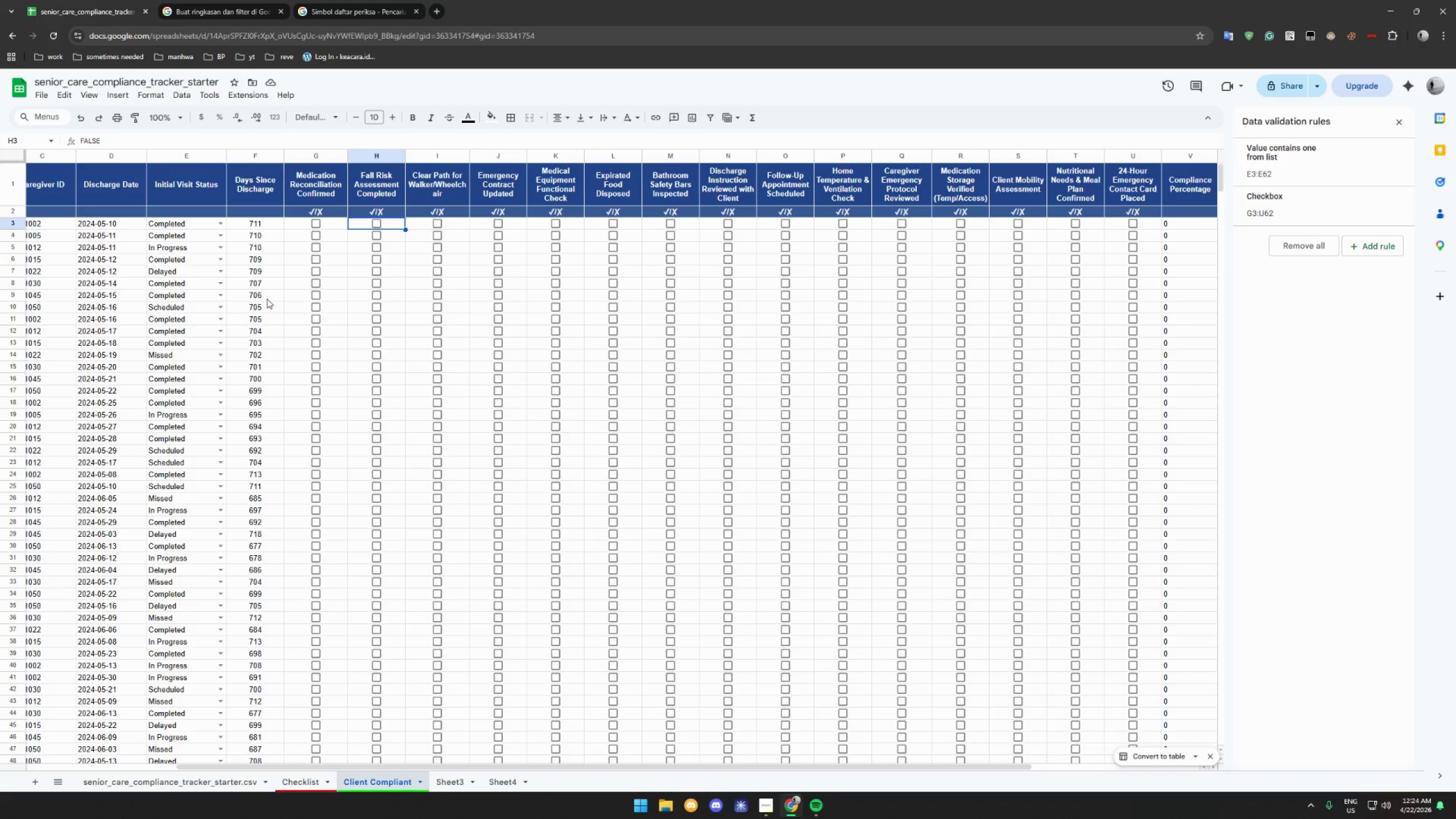 
wait(21.88)
 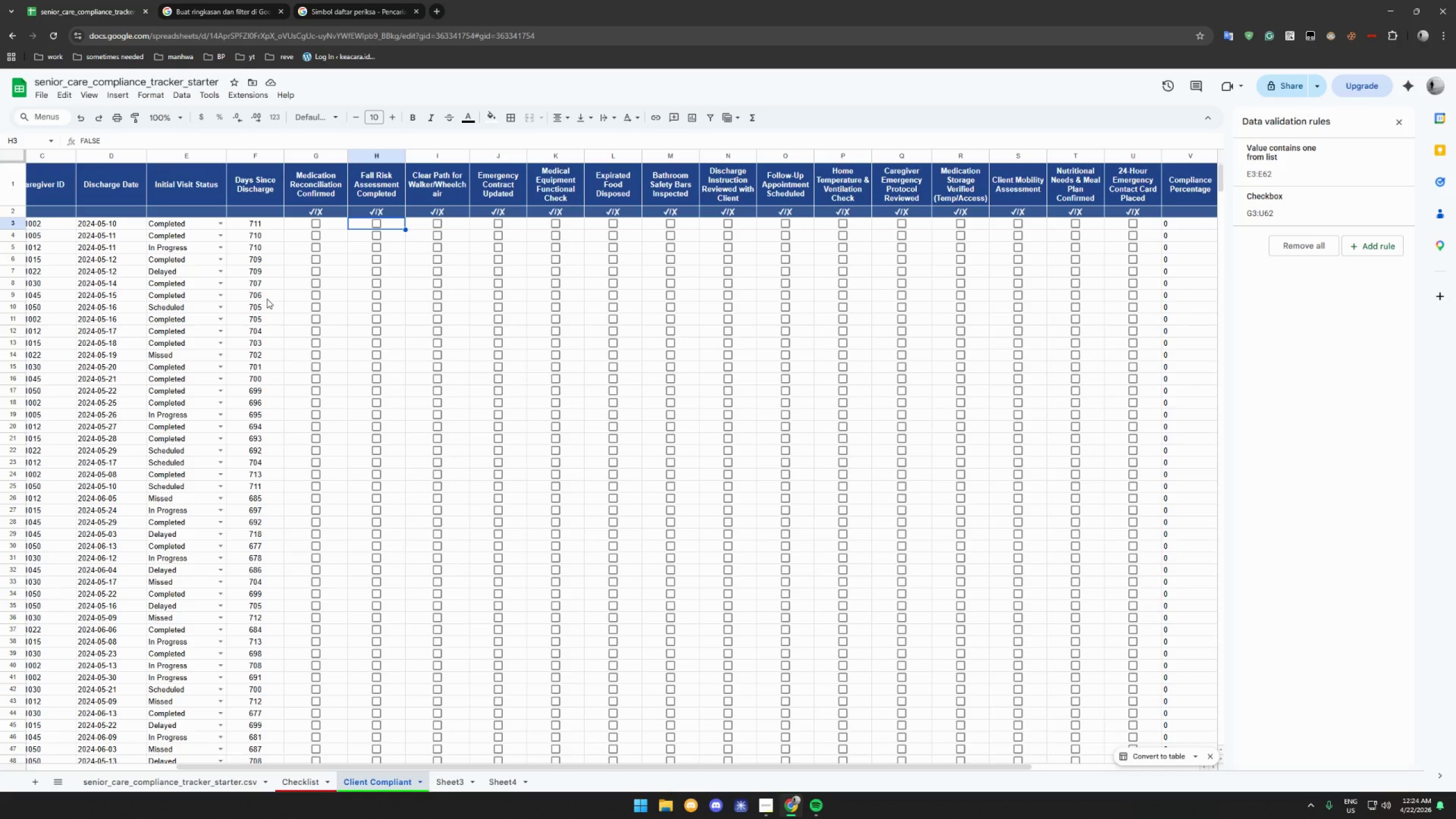 
left_click([184, 780])
 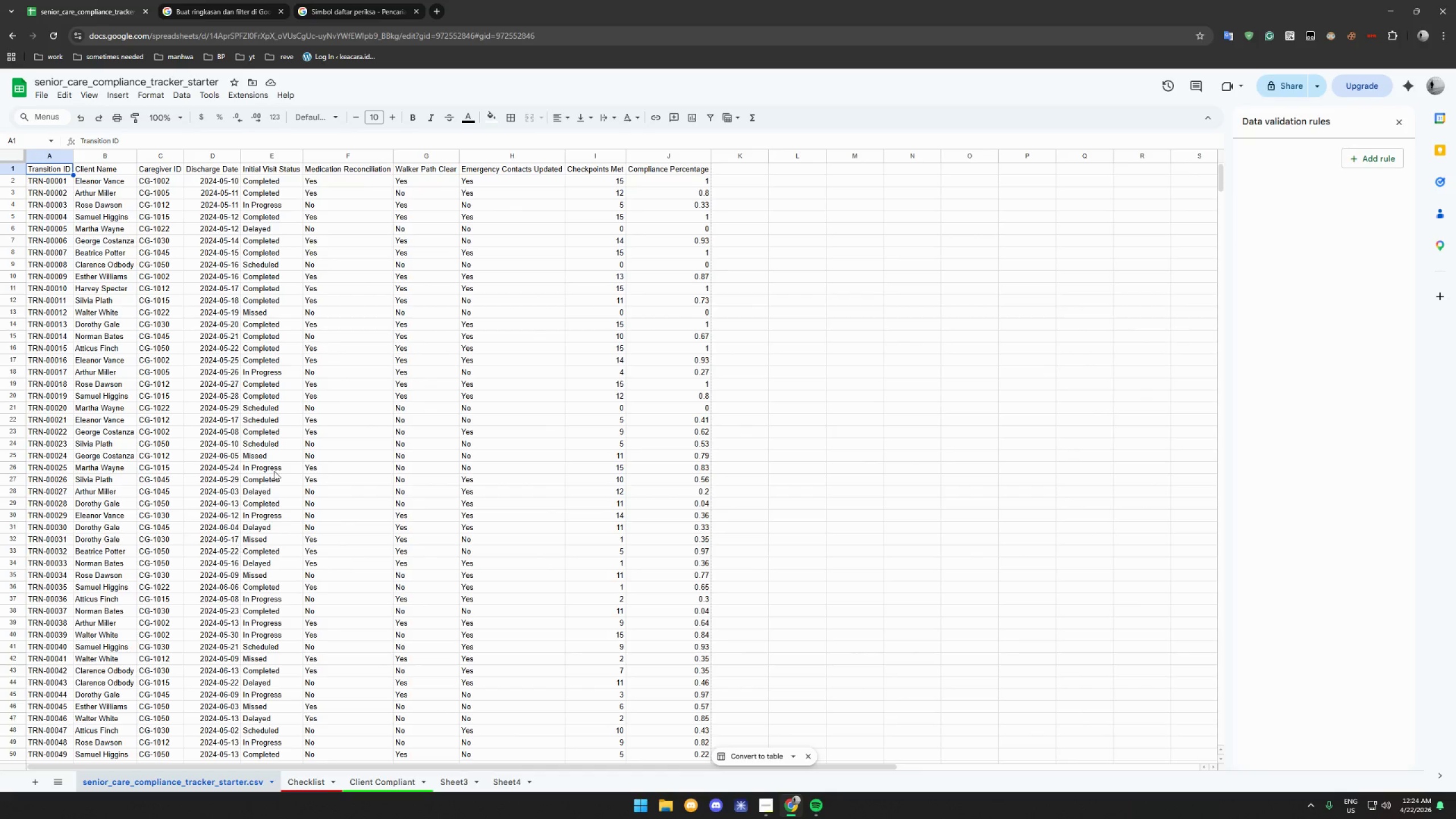 
scroll: coordinate [284, 463], scroll_direction: down, amount: 9.0
 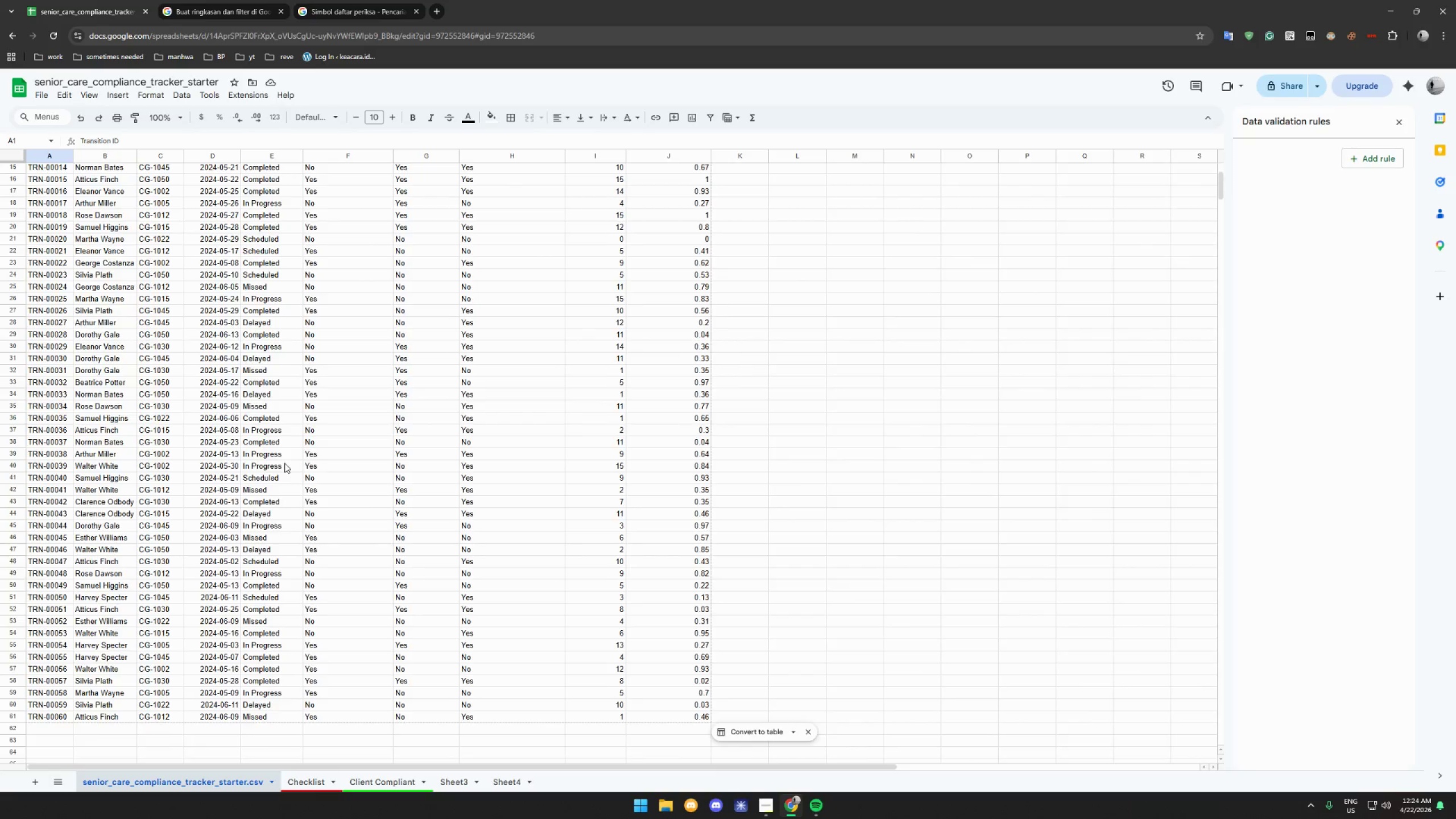 
scroll: coordinate [285, 462], scroll_direction: up, amount: 20.0
 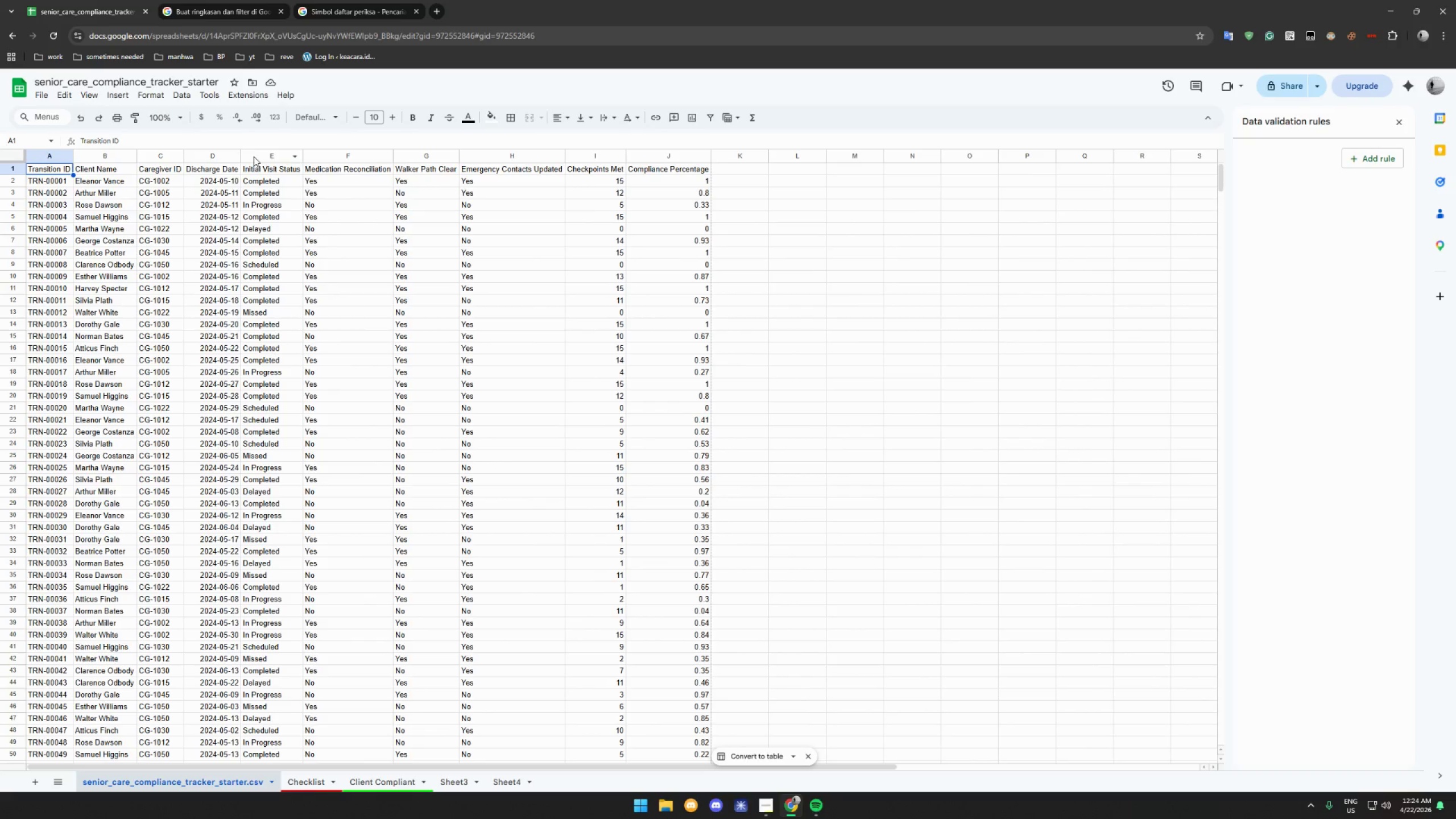 
wait(5.94)
 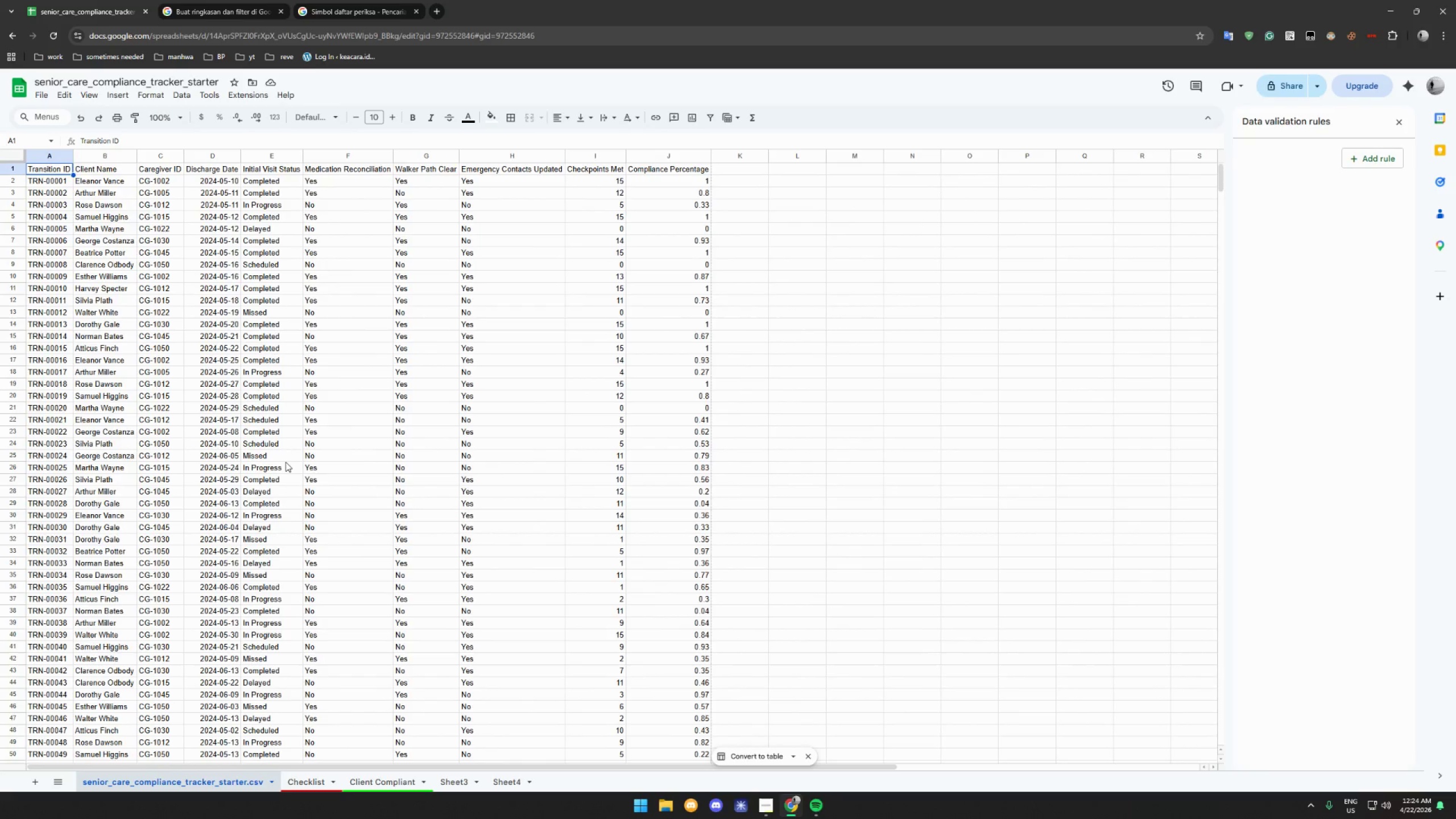 
double_click([304, 154])
 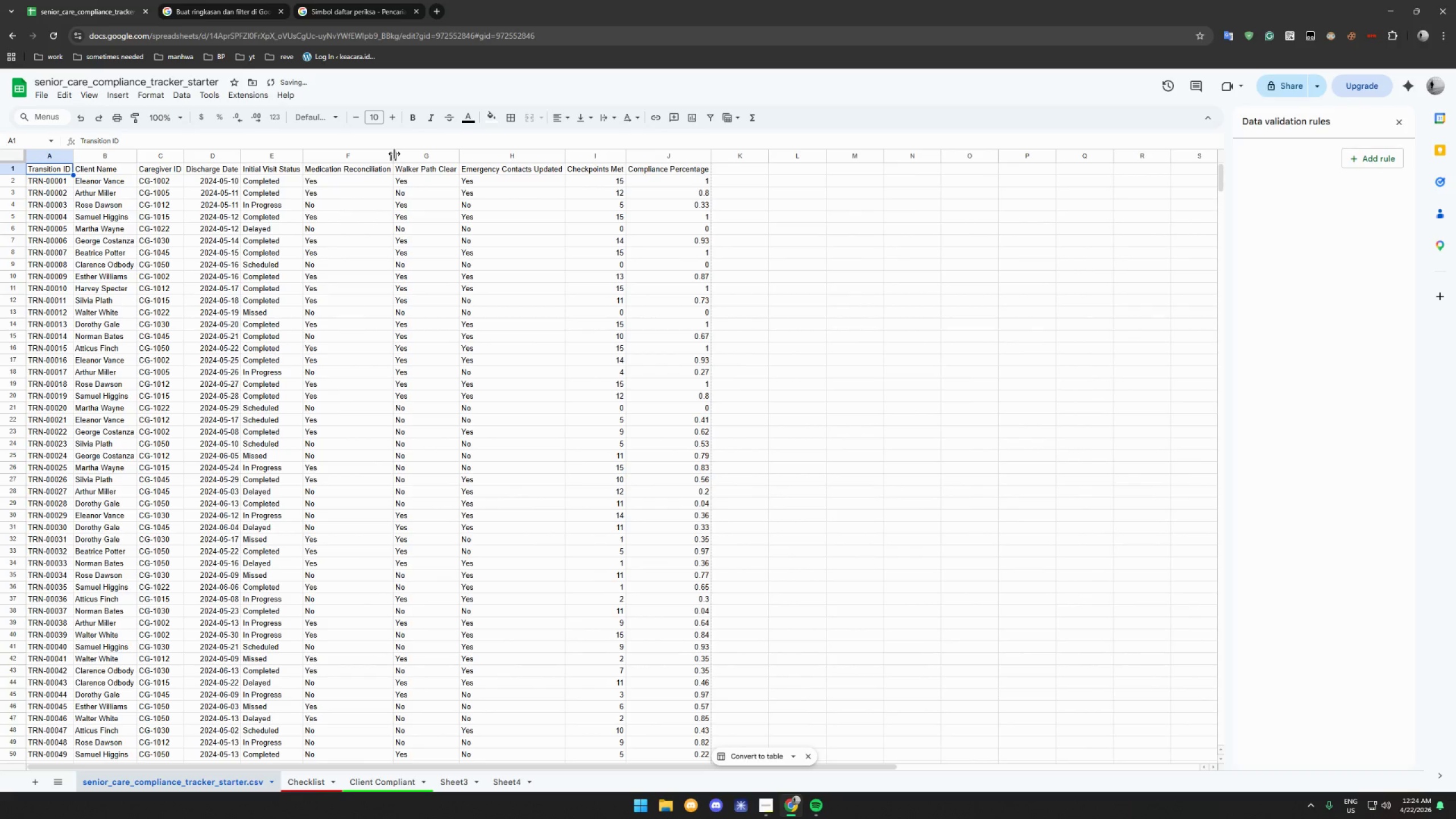 
double_click([394, 154])
 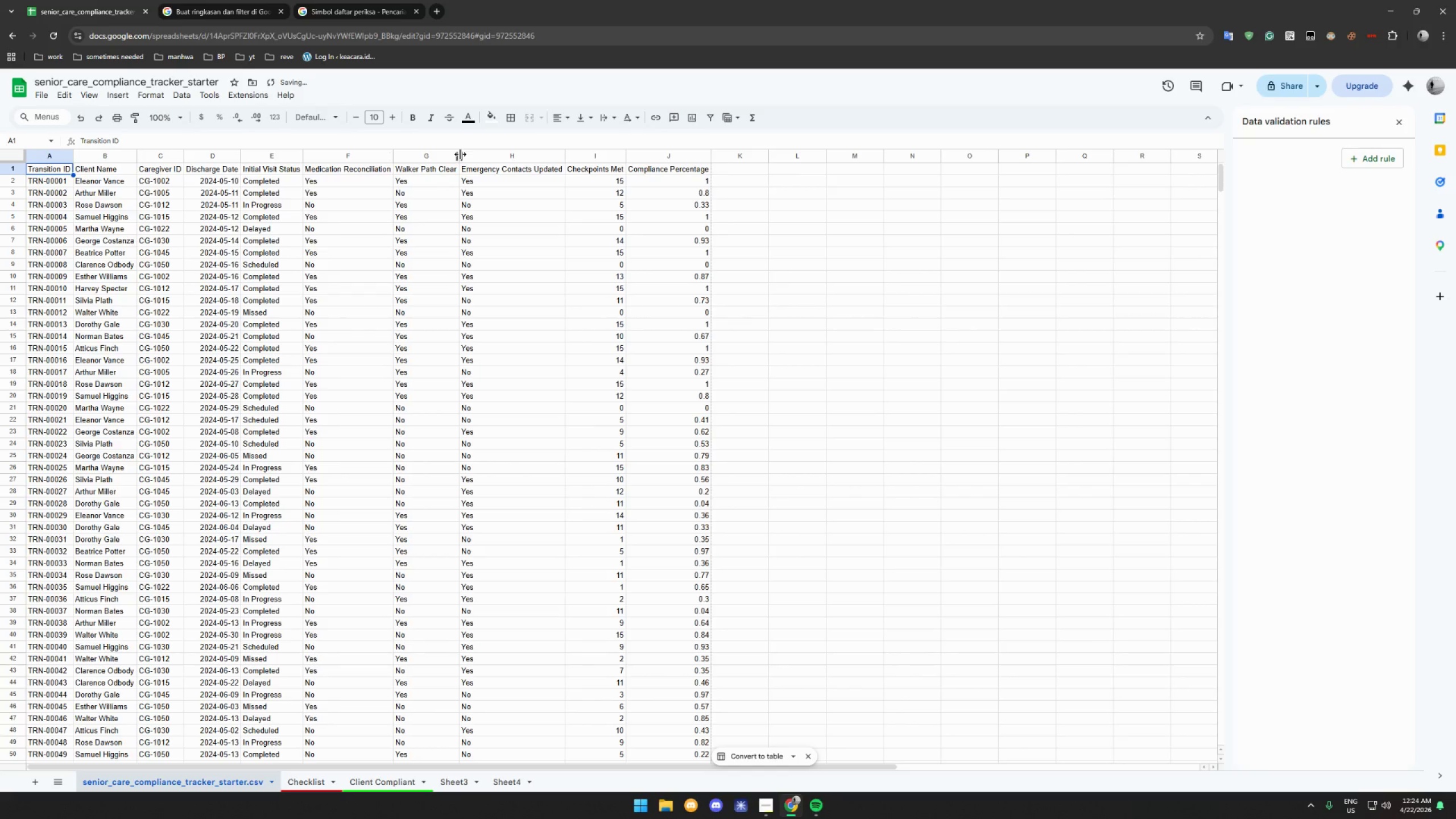 
double_click([460, 154])
 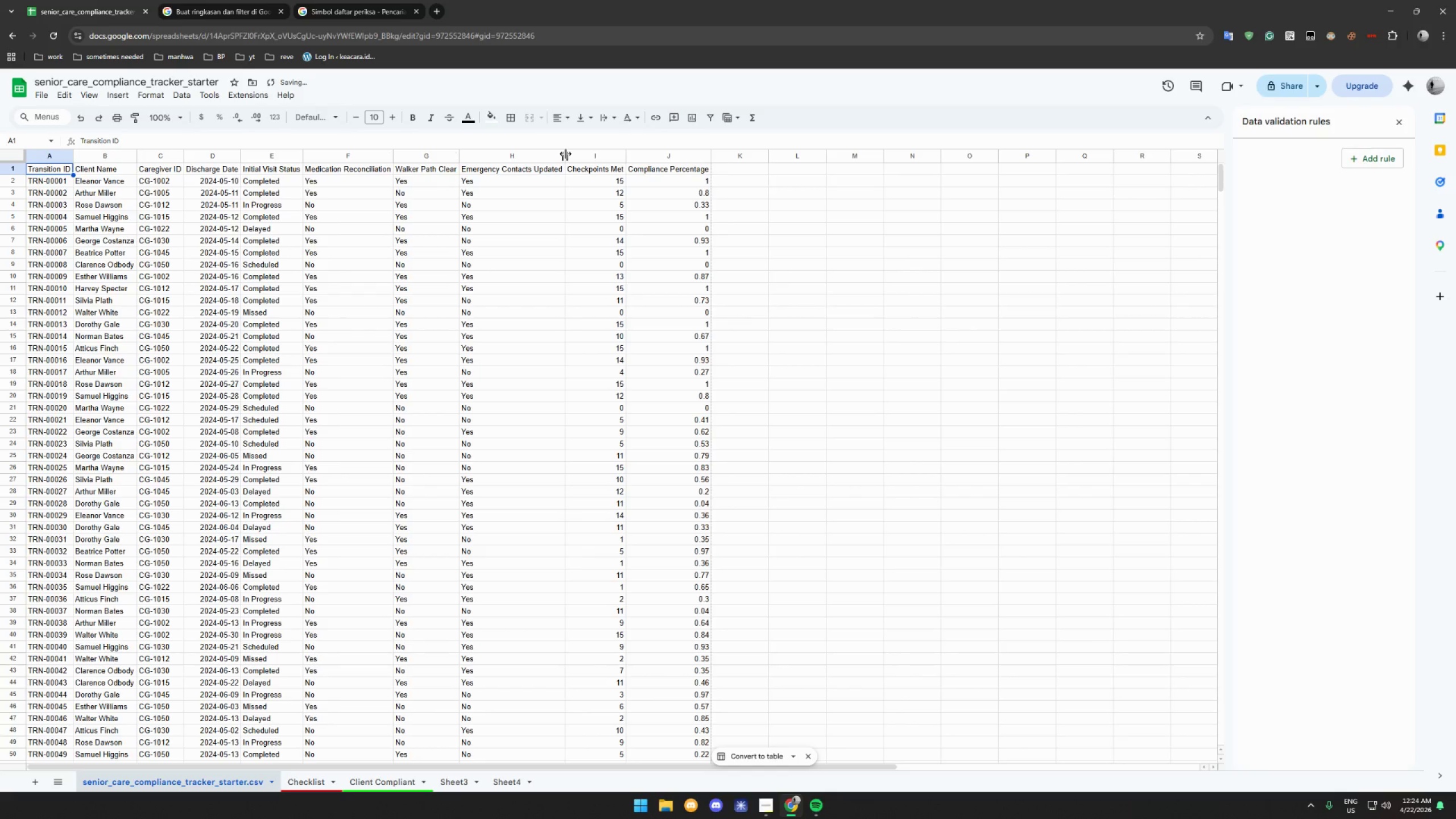 
double_click([565, 154])
 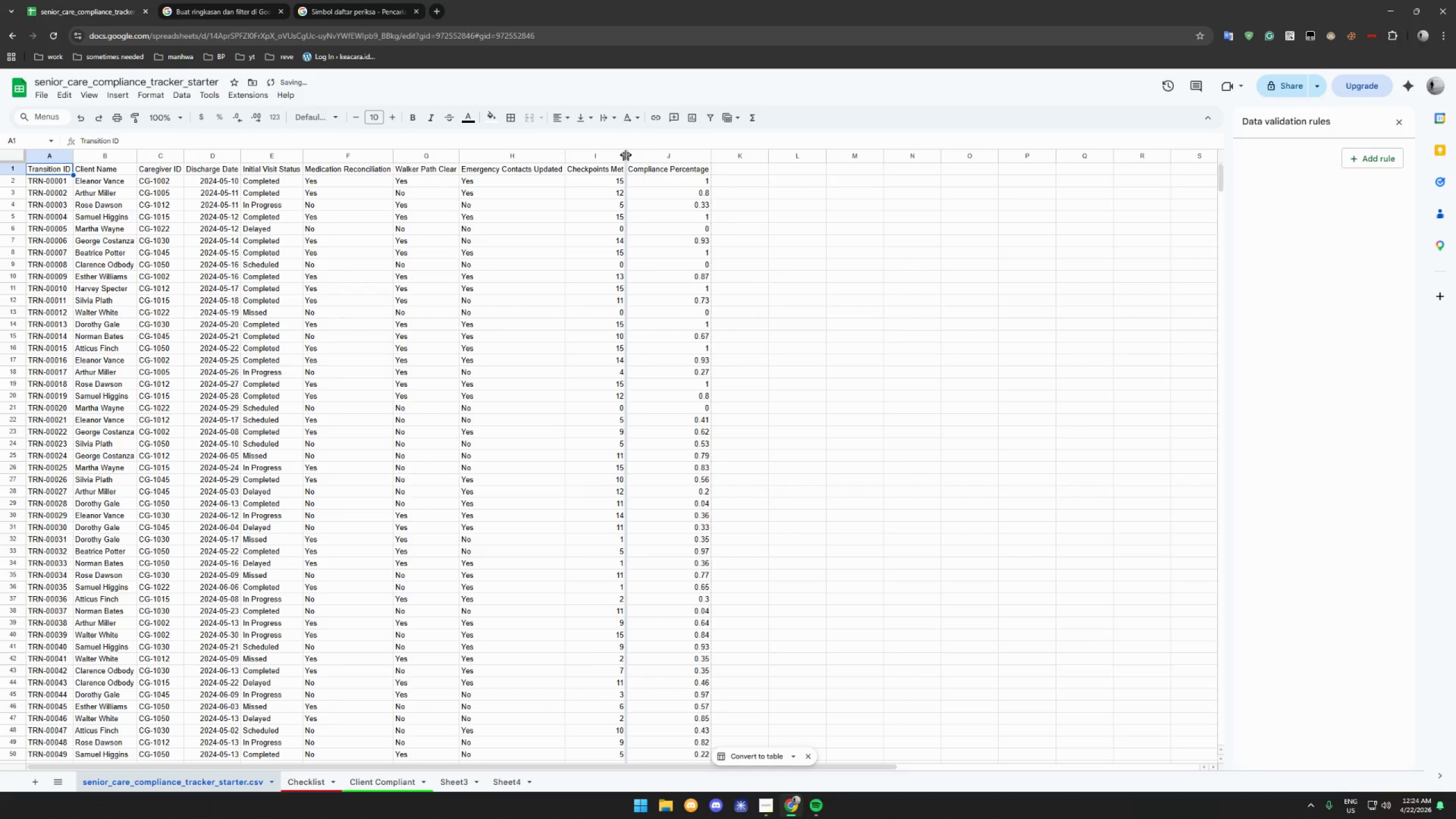 
double_click([626, 155])
 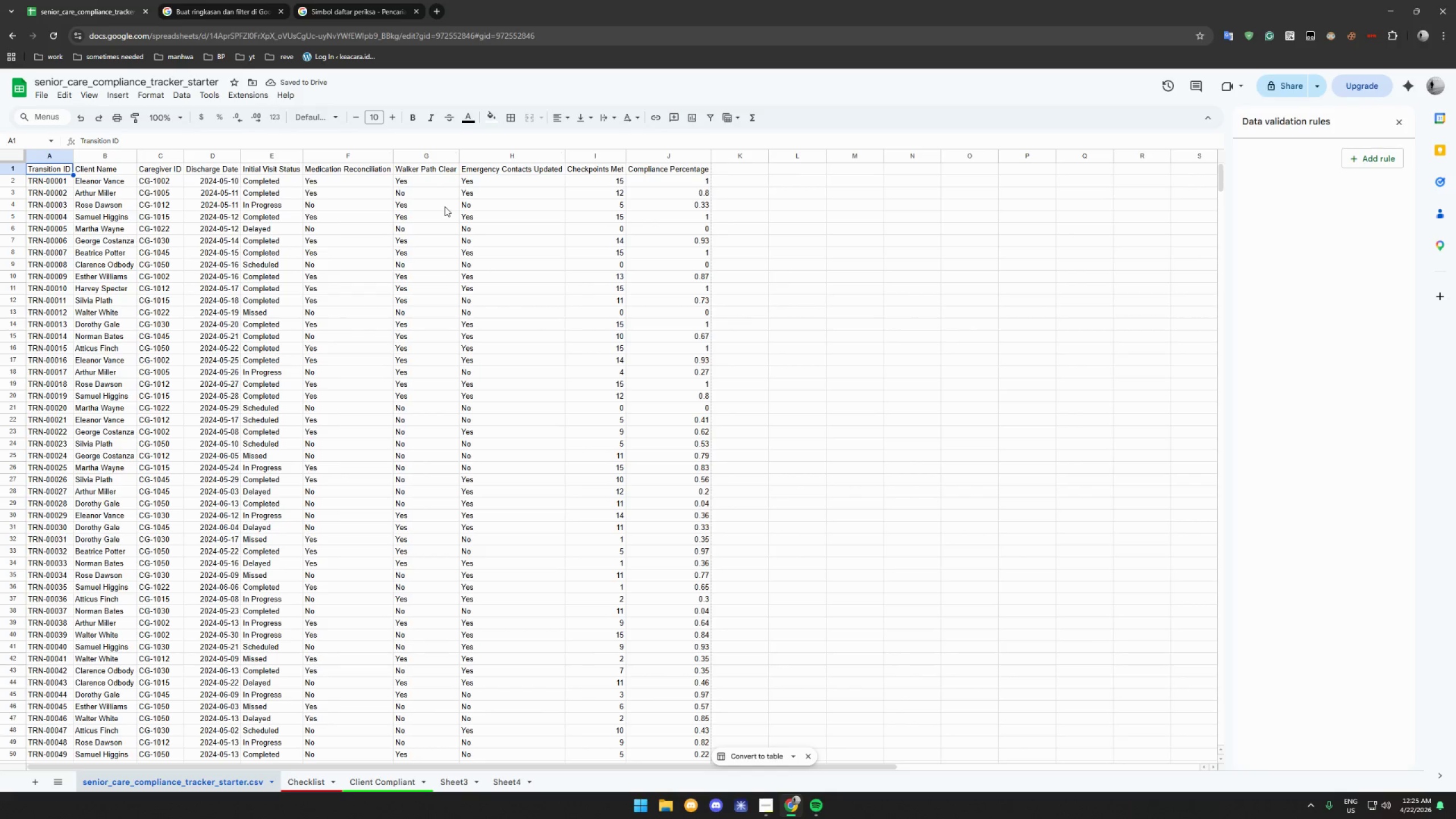 
wait(7.19)
 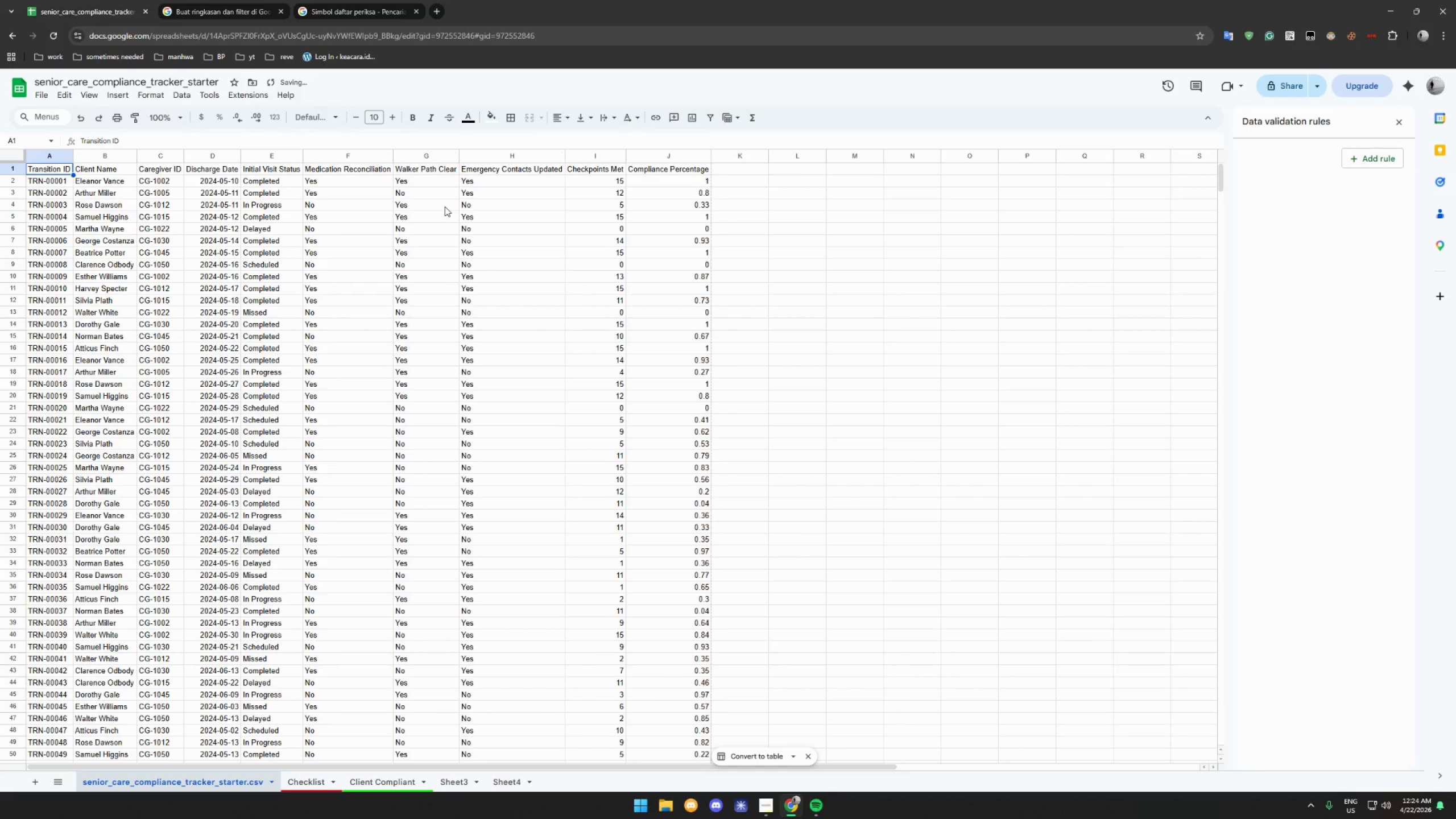 
left_click([766, 804])